 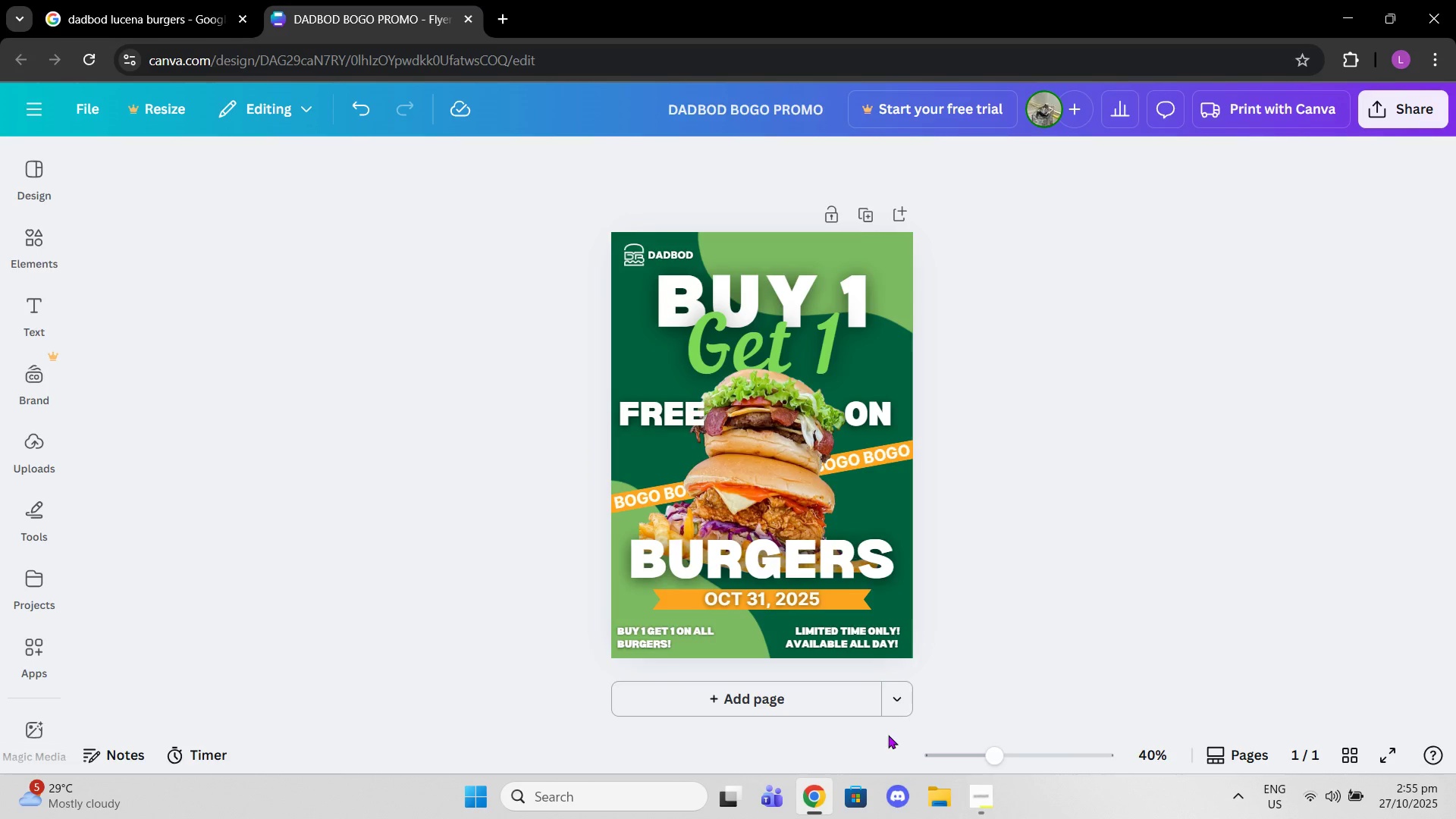 
mouse_move([1006, 765])
 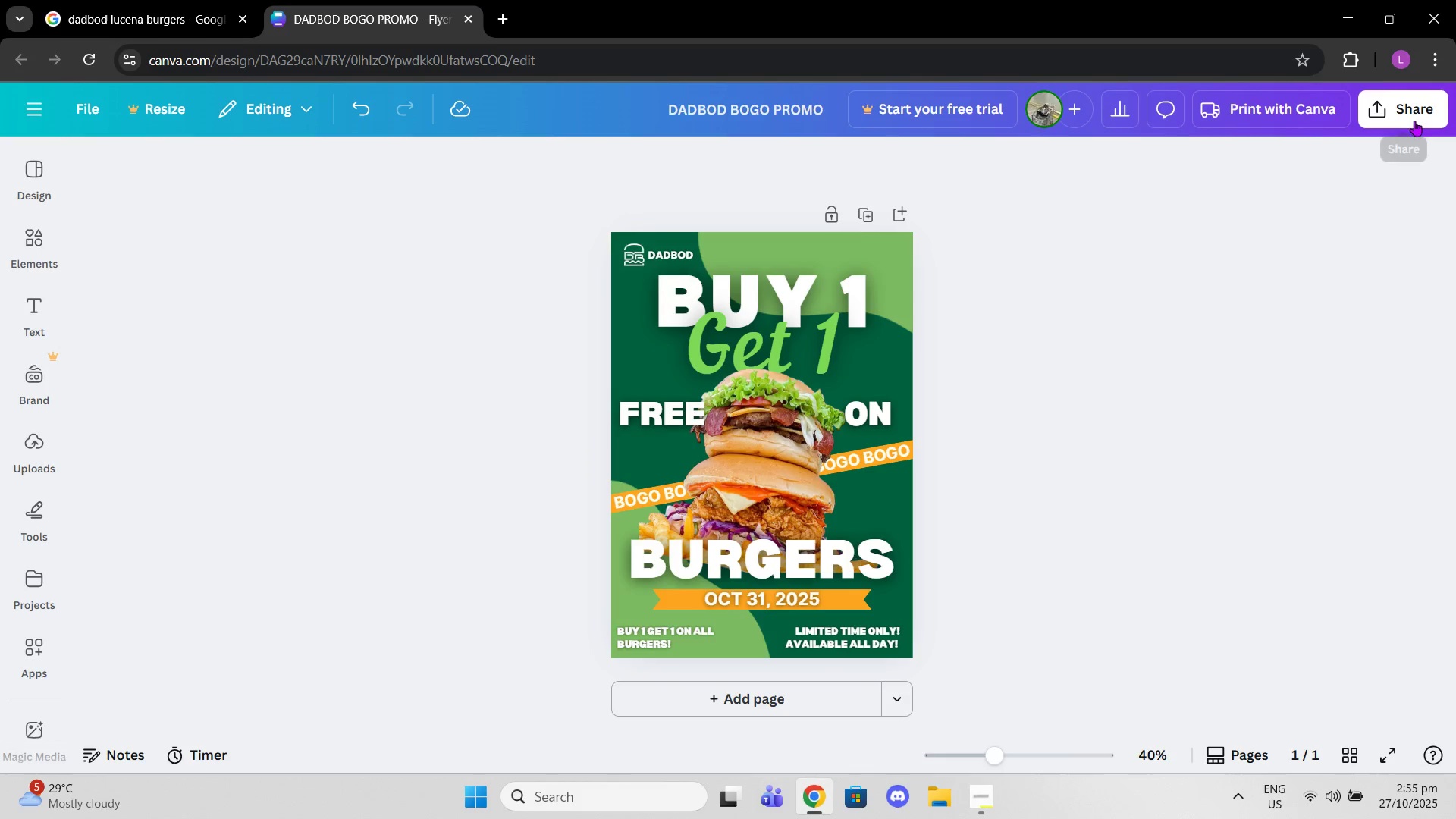 
left_click([1414, 121])
 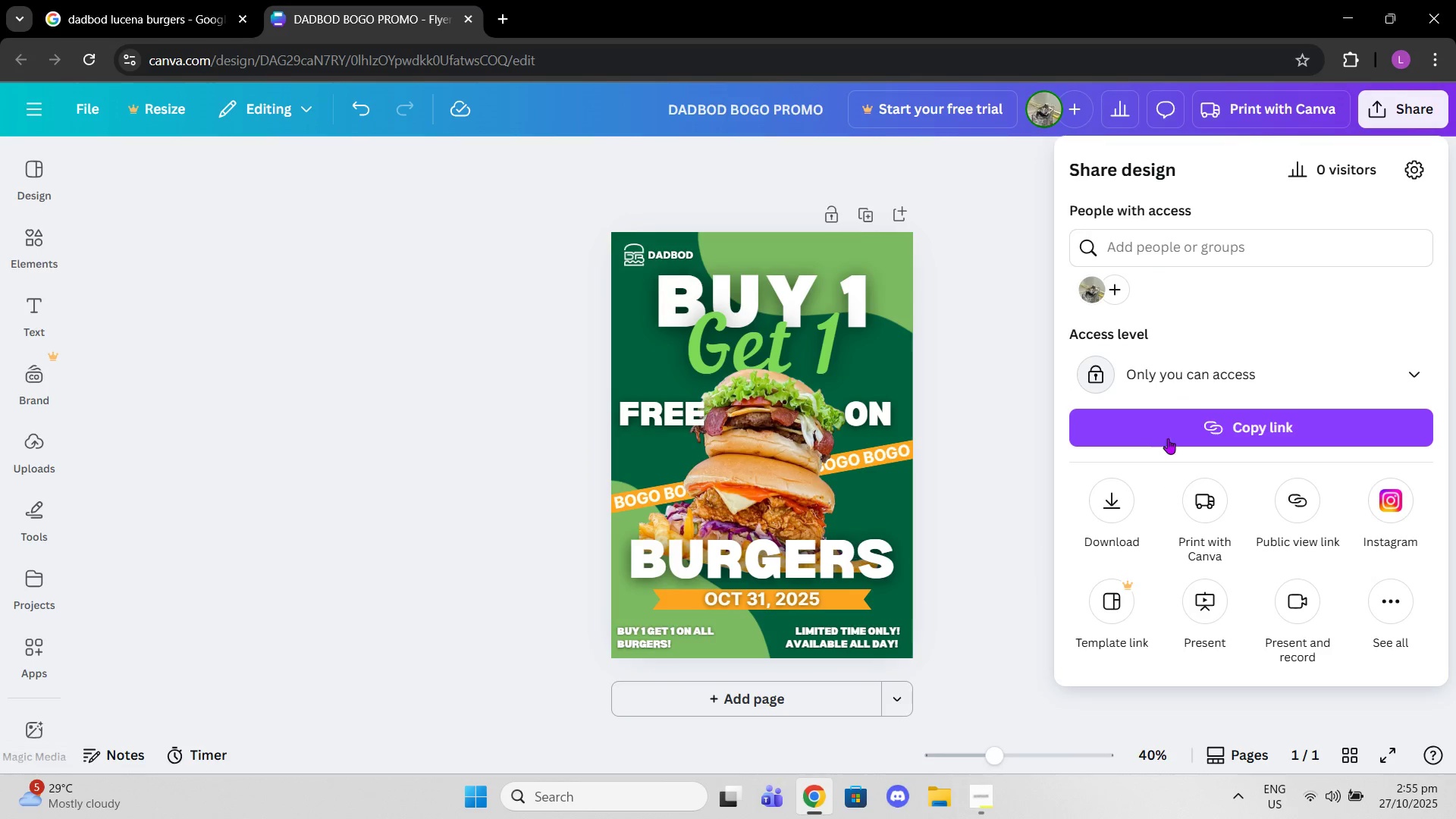 
left_click([1114, 500])
 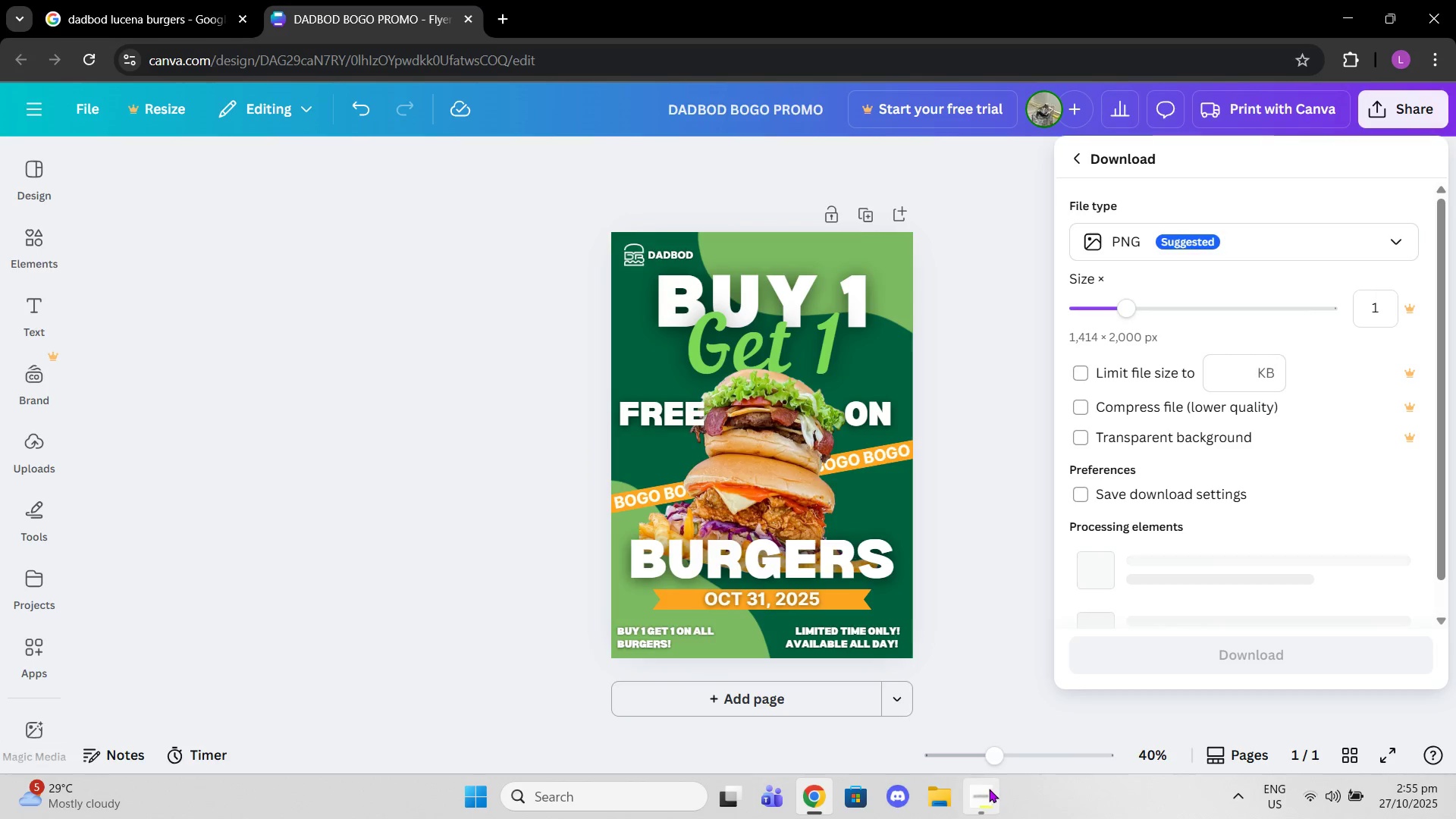 
left_click([984, 794])